 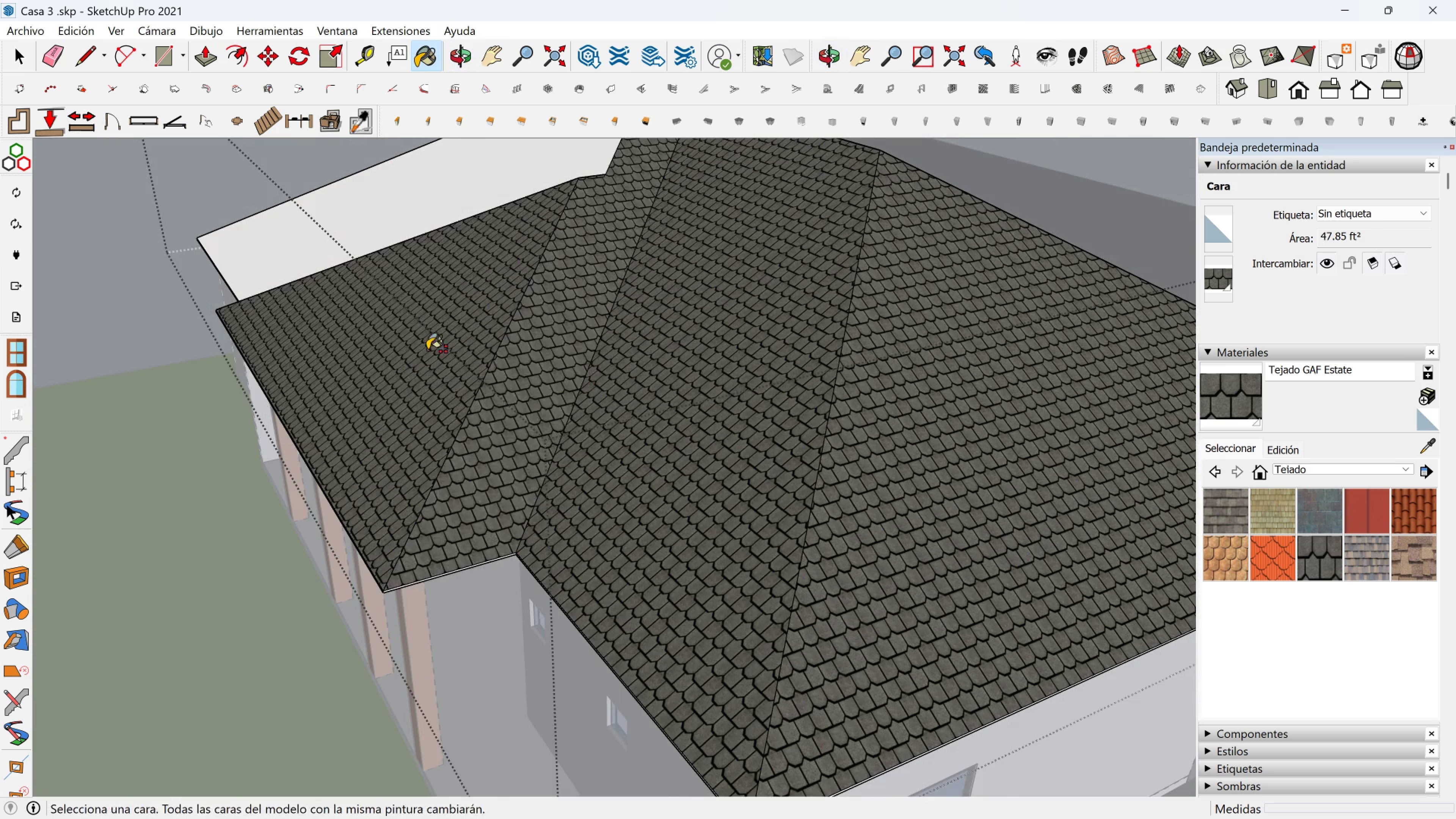 
key(Shift+ShiftLeft)
 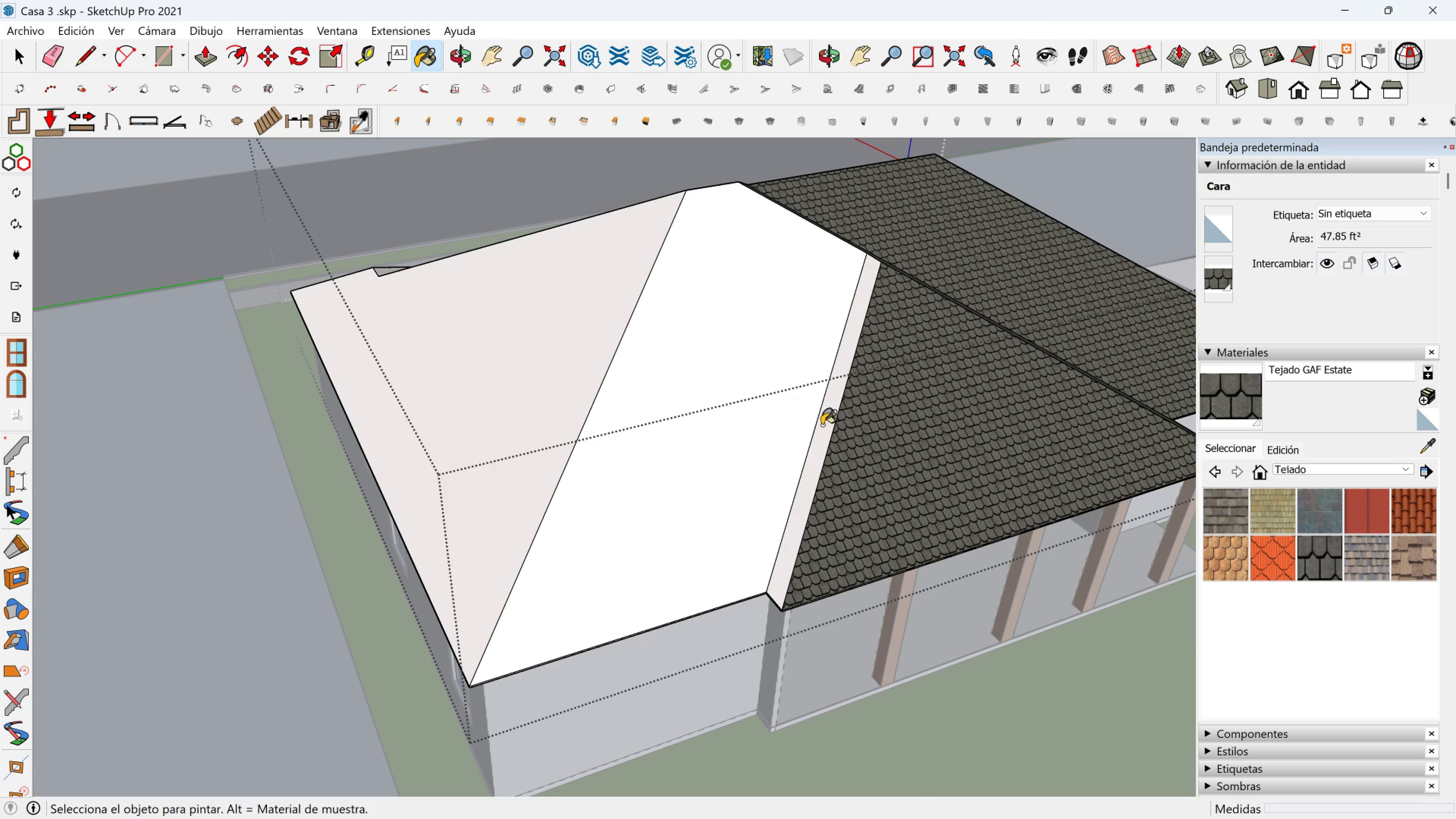 
double_click([754, 404])
 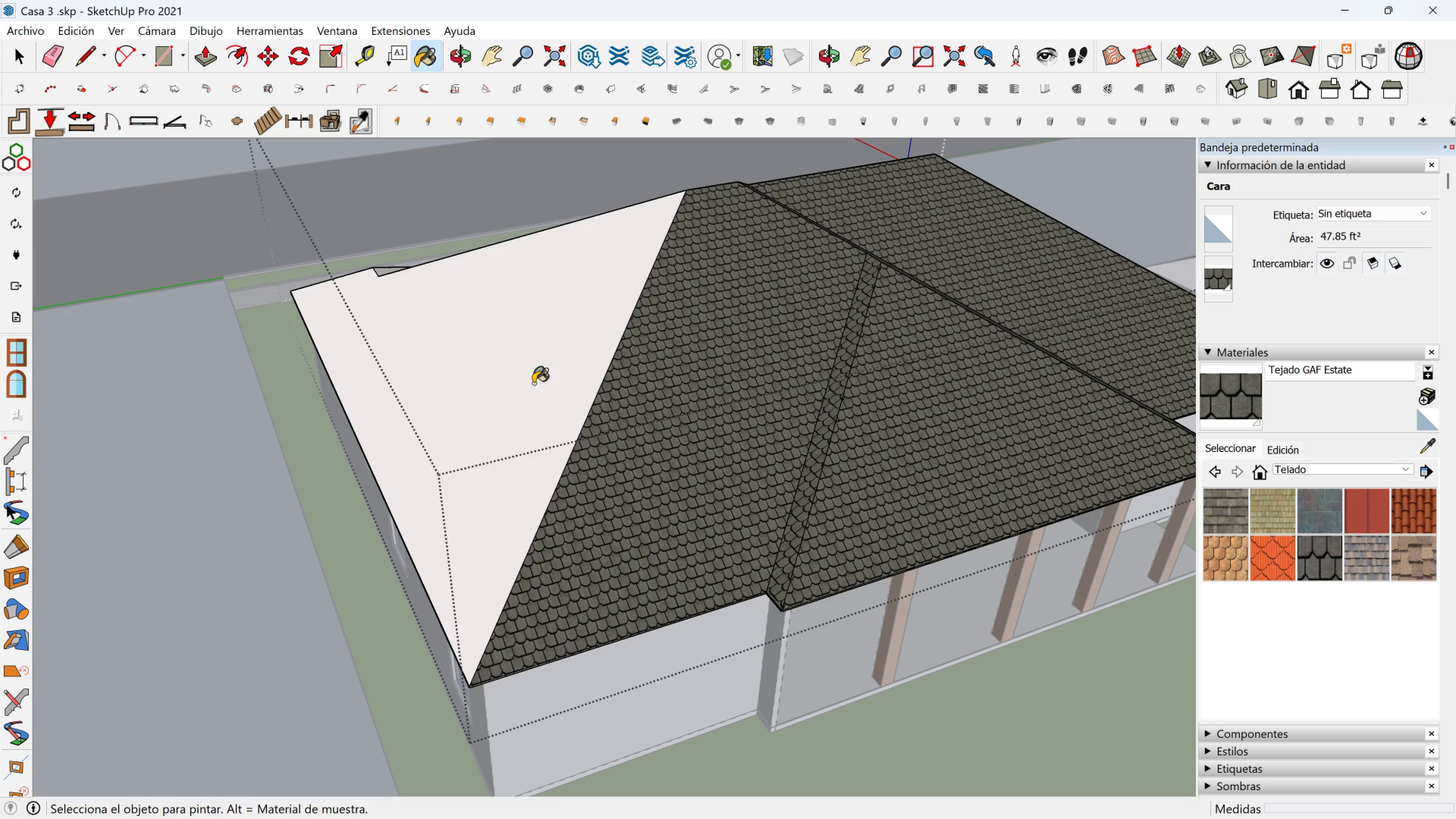 
triple_click([533, 383])
 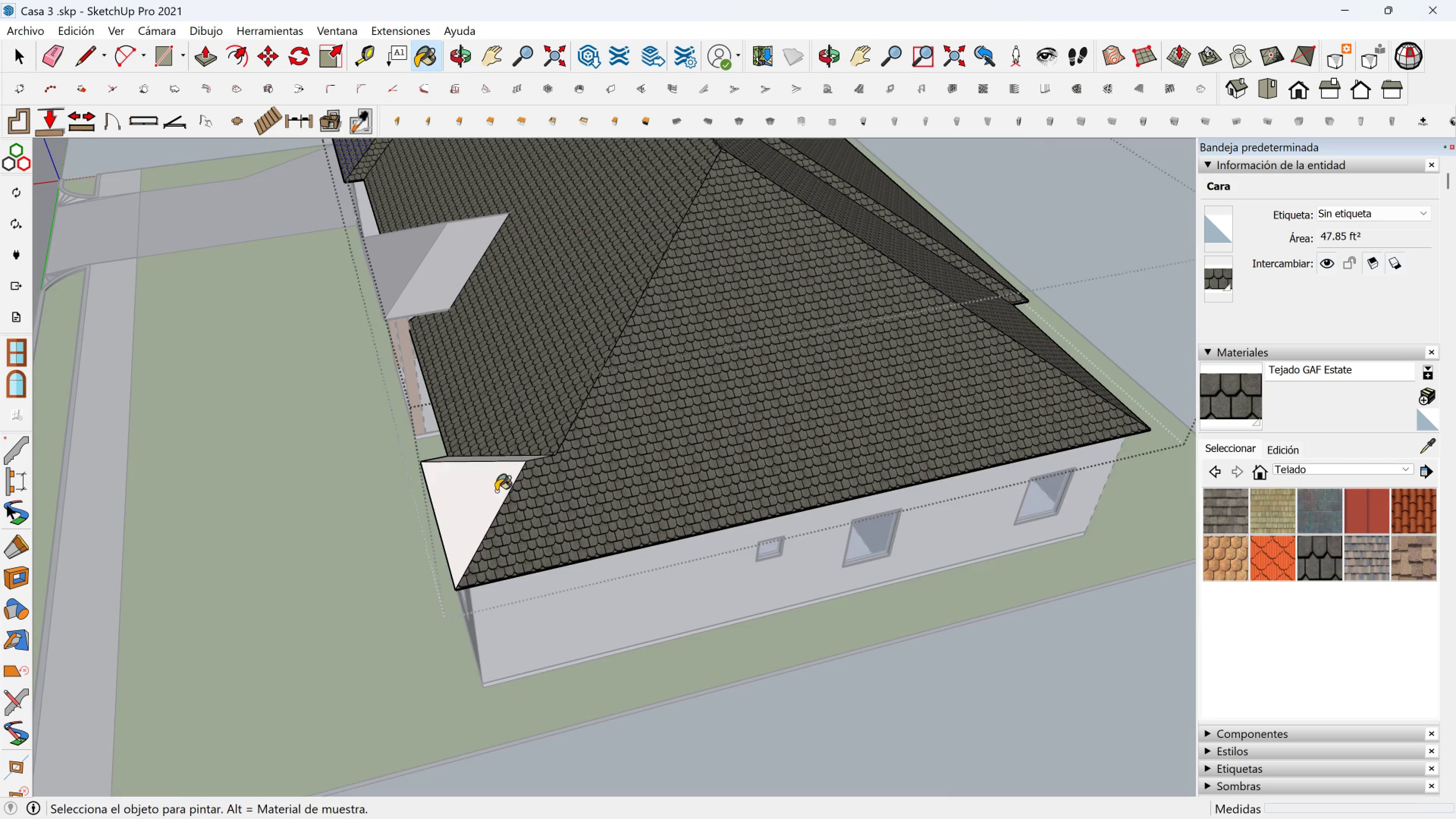 
left_click([473, 497])
 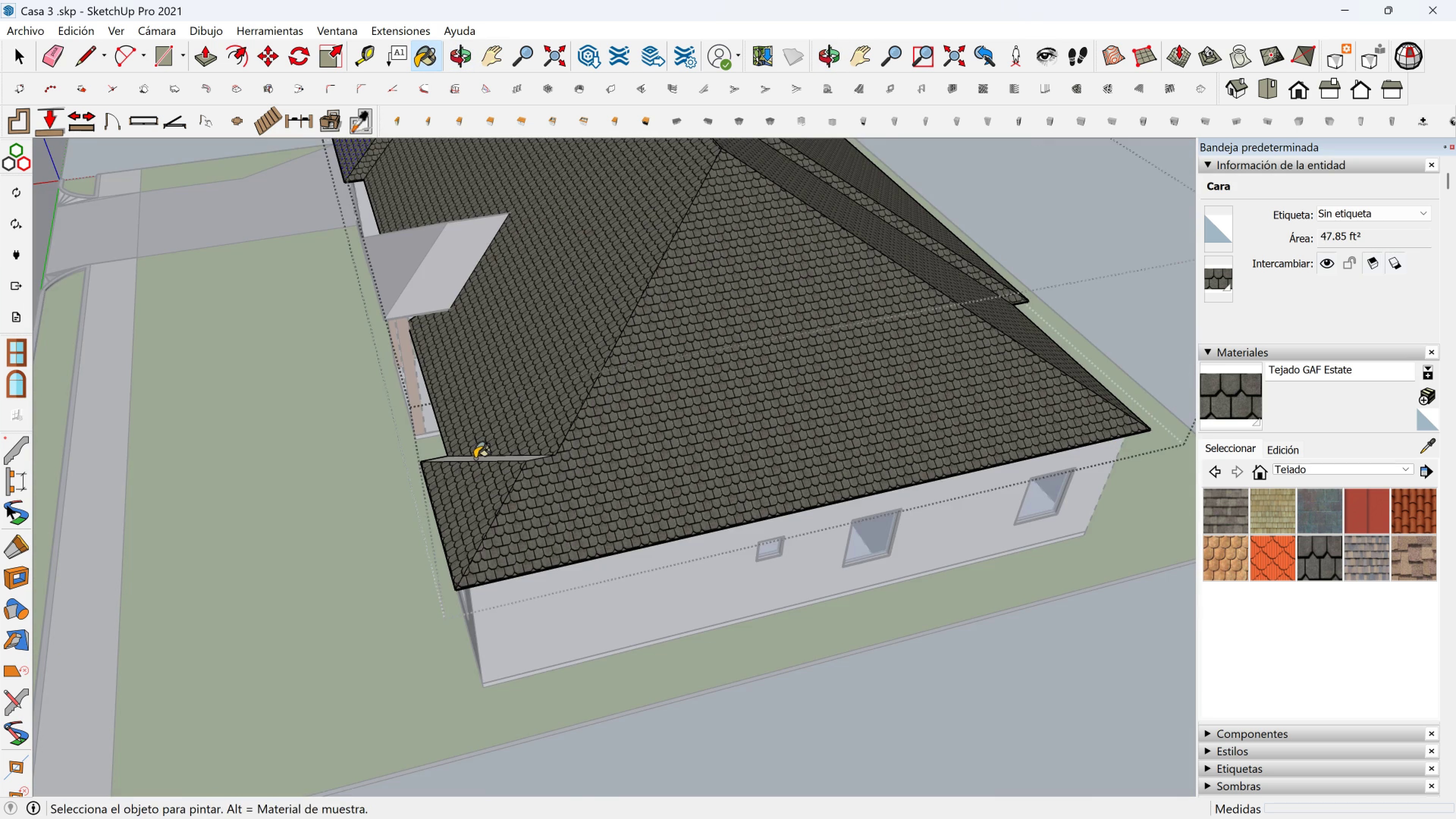 
scroll: coordinate [475, 458], scroll_direction: up, amount: 2.0
 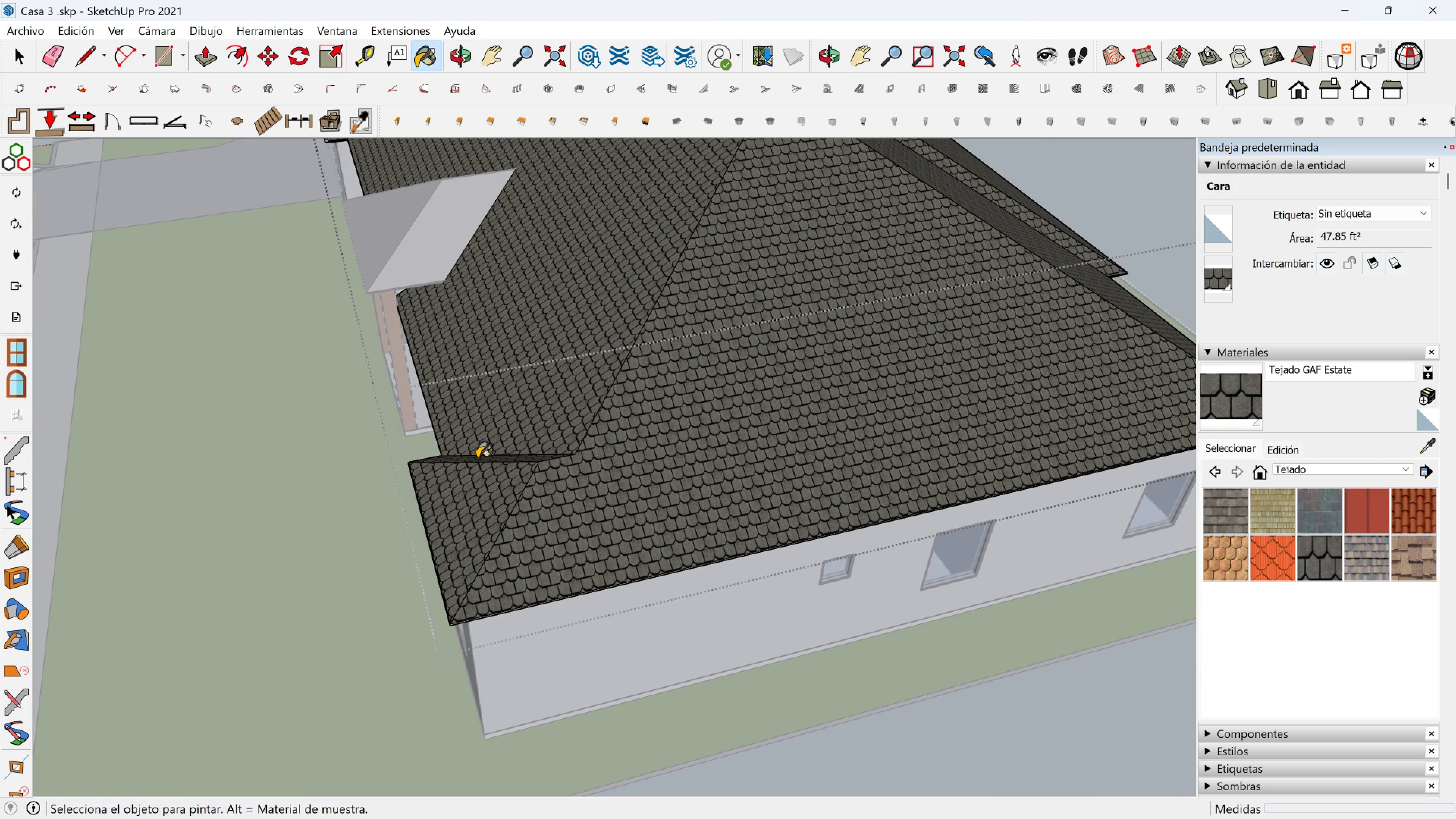 
left_click([475, 458])
 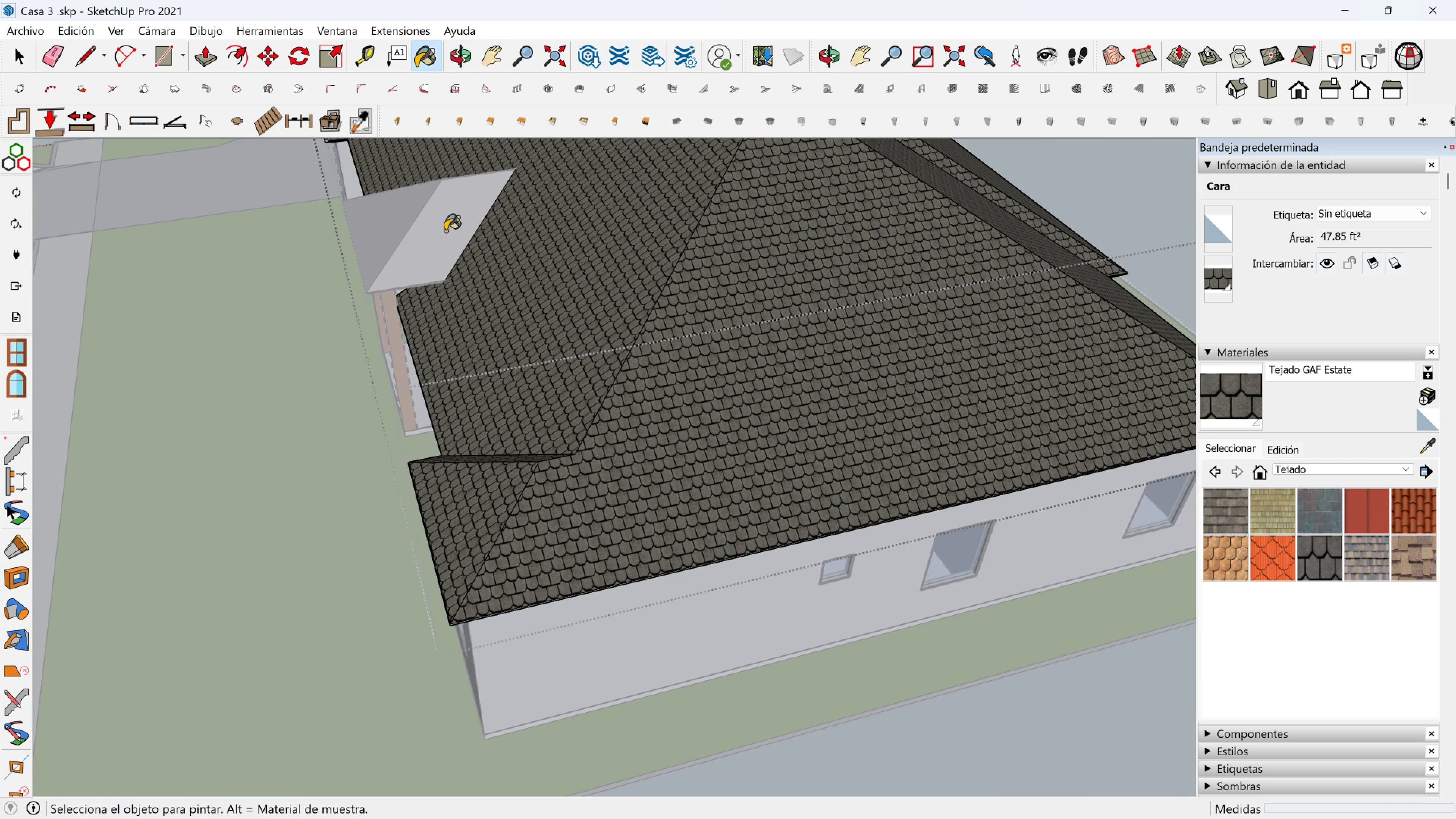 
left_click([445, 231])
 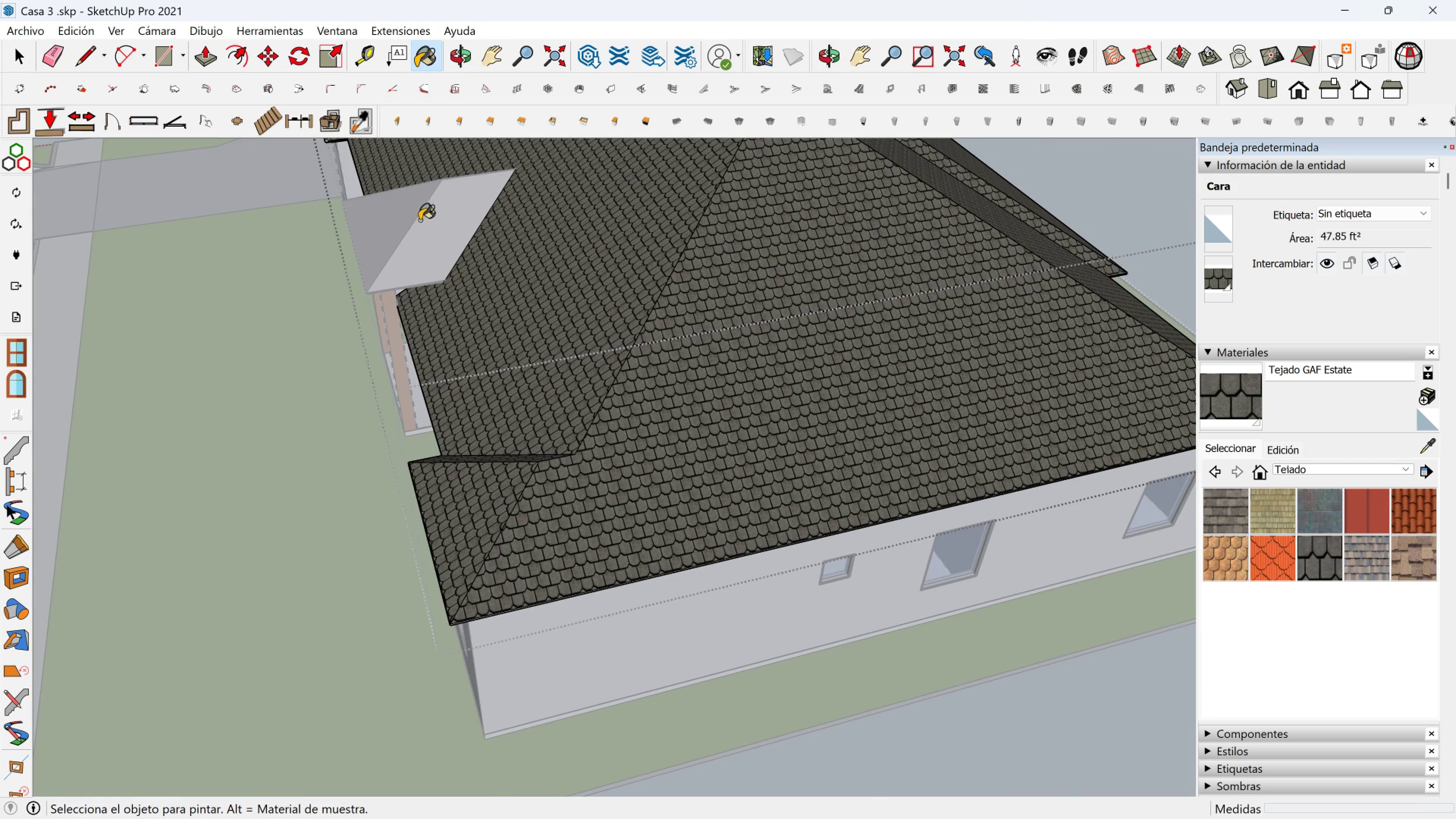 
key(Shift+ShiftLeft)
 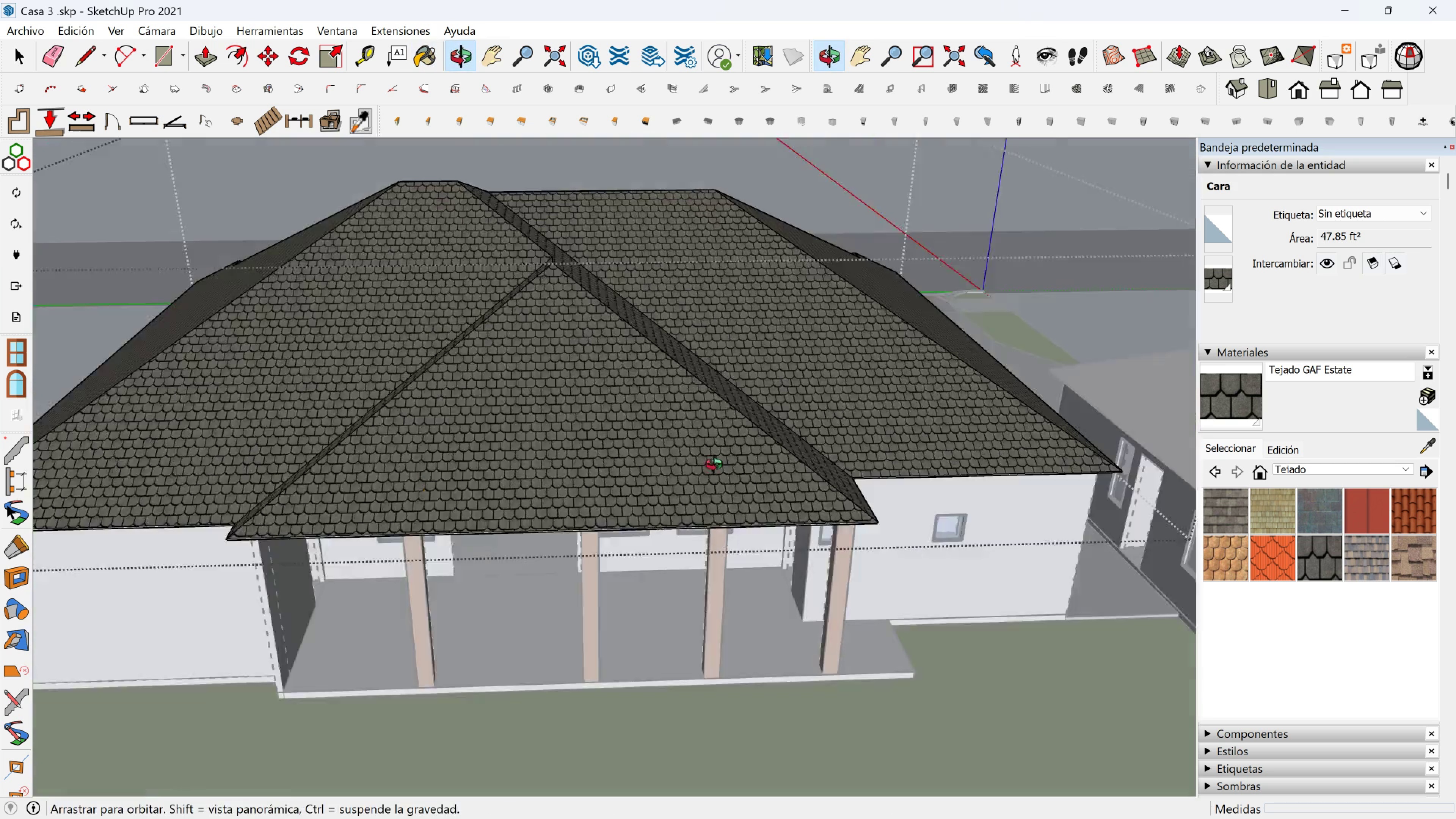 
scroll: coordinate [701, 526], scroll_direction: up, amount: 25.0
 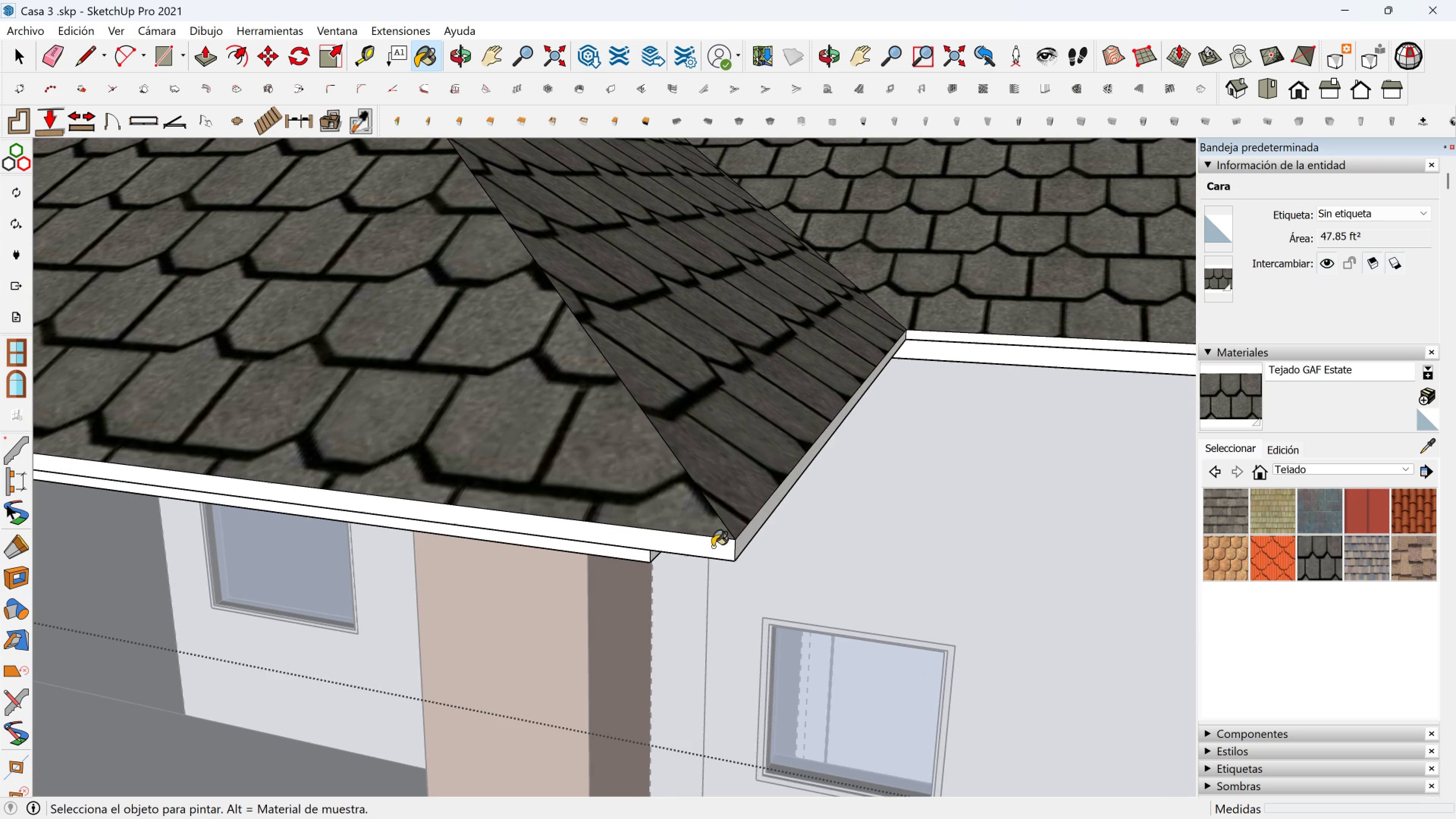 
left_click([712, 547])